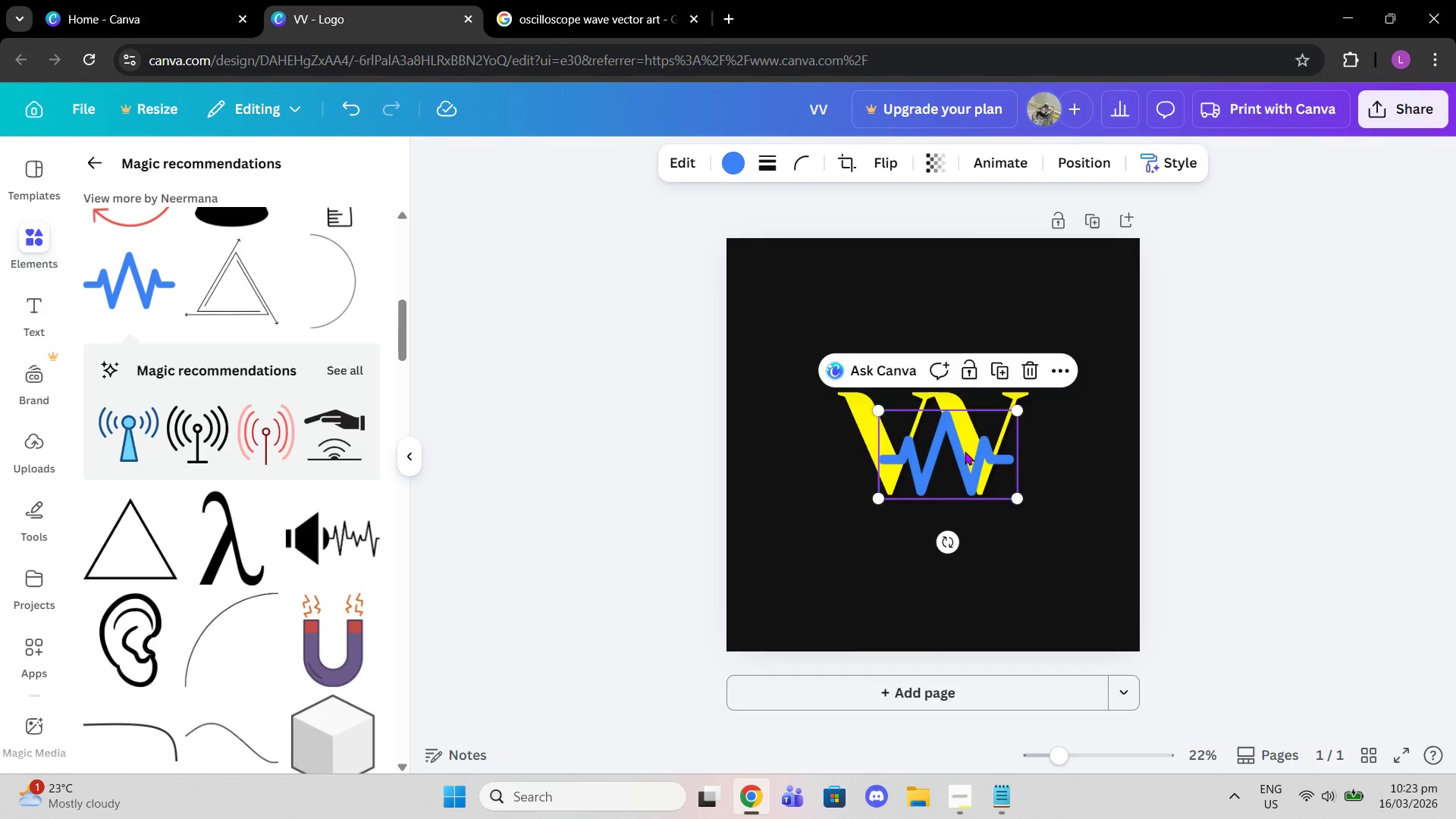 
left_click_drag(start_coordinate=[965, 451], to_coordinate=[949, 446])
 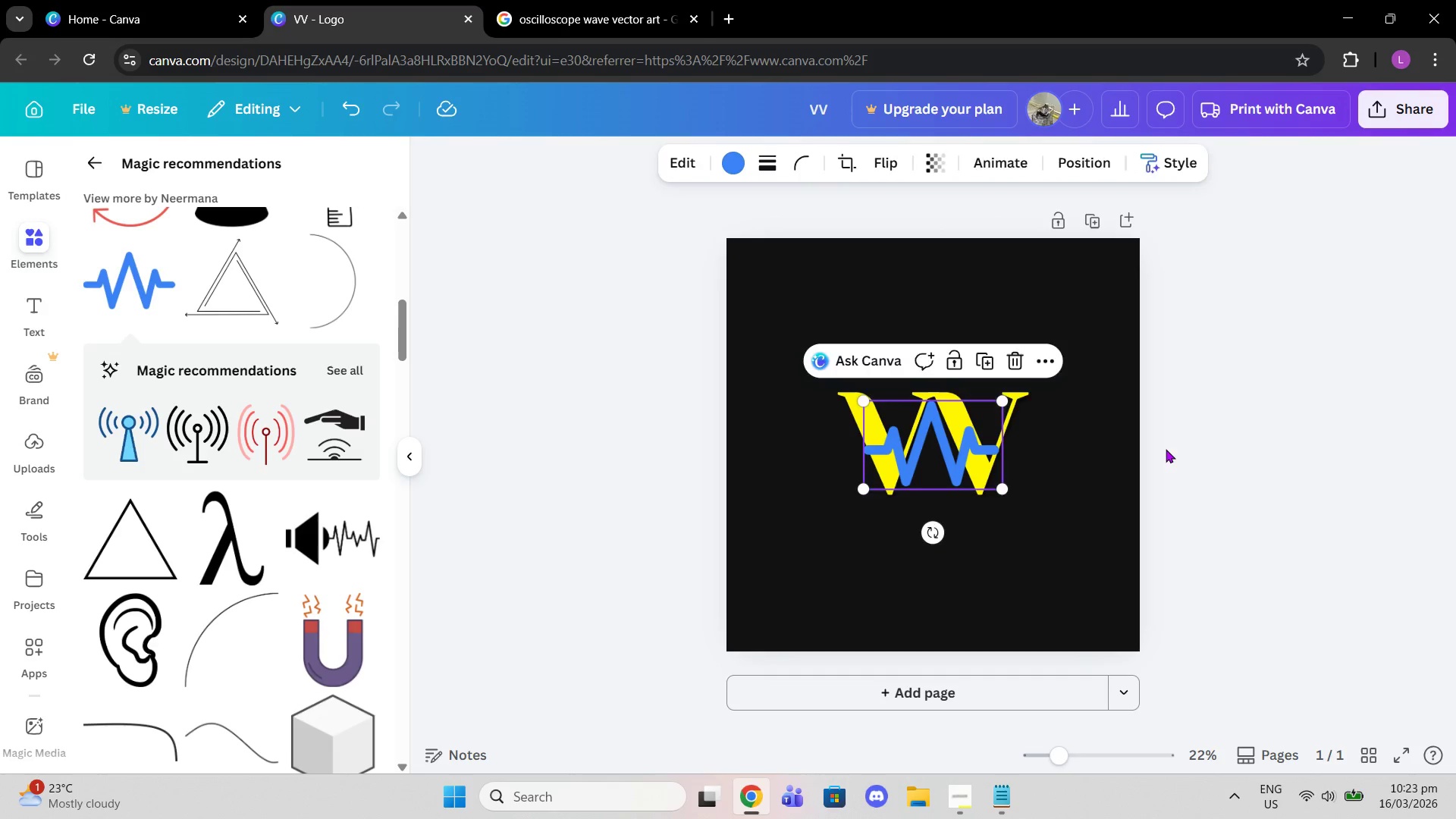 
left_click([1166, 449])
 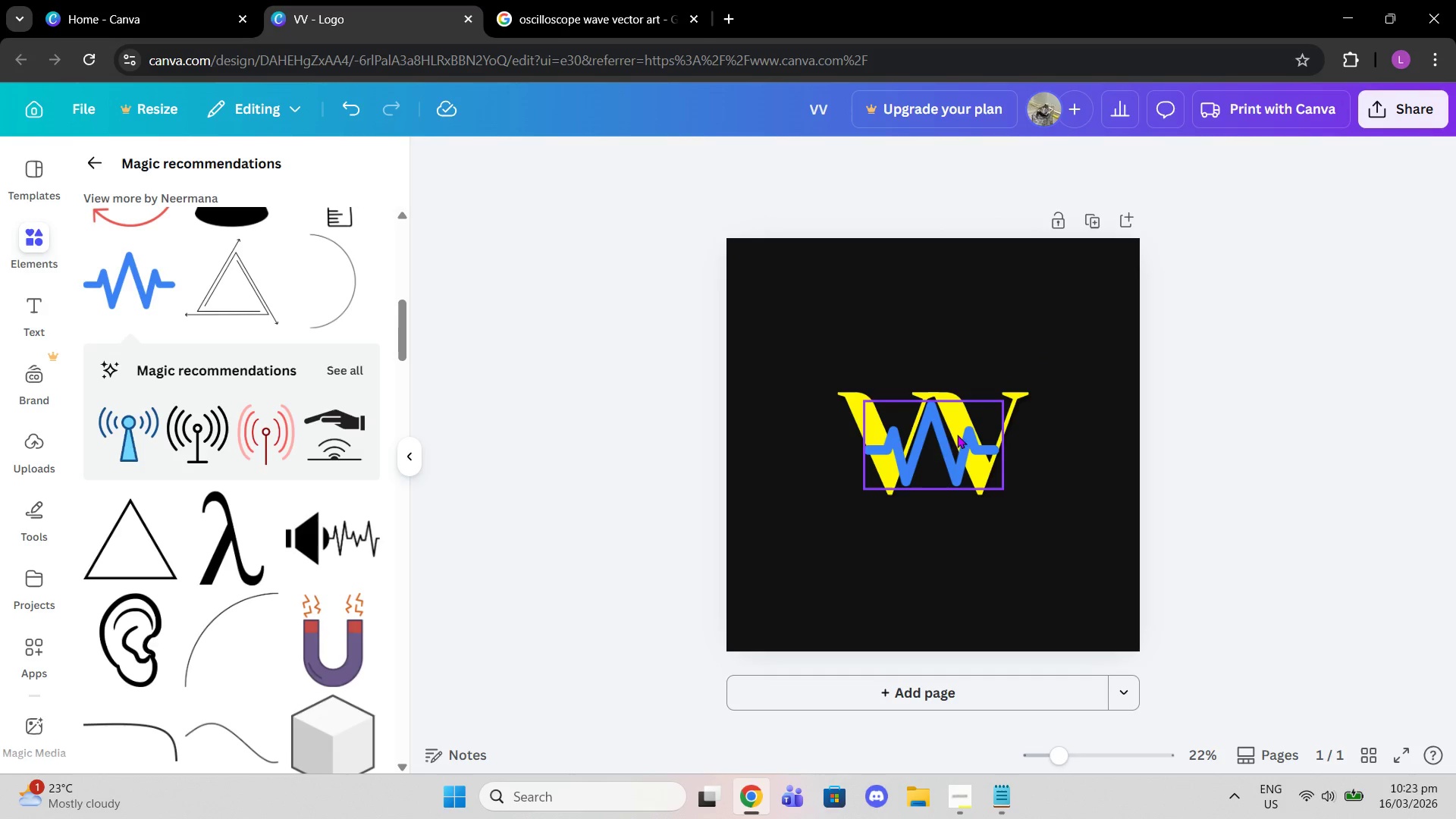 
left_click([921, 450])
 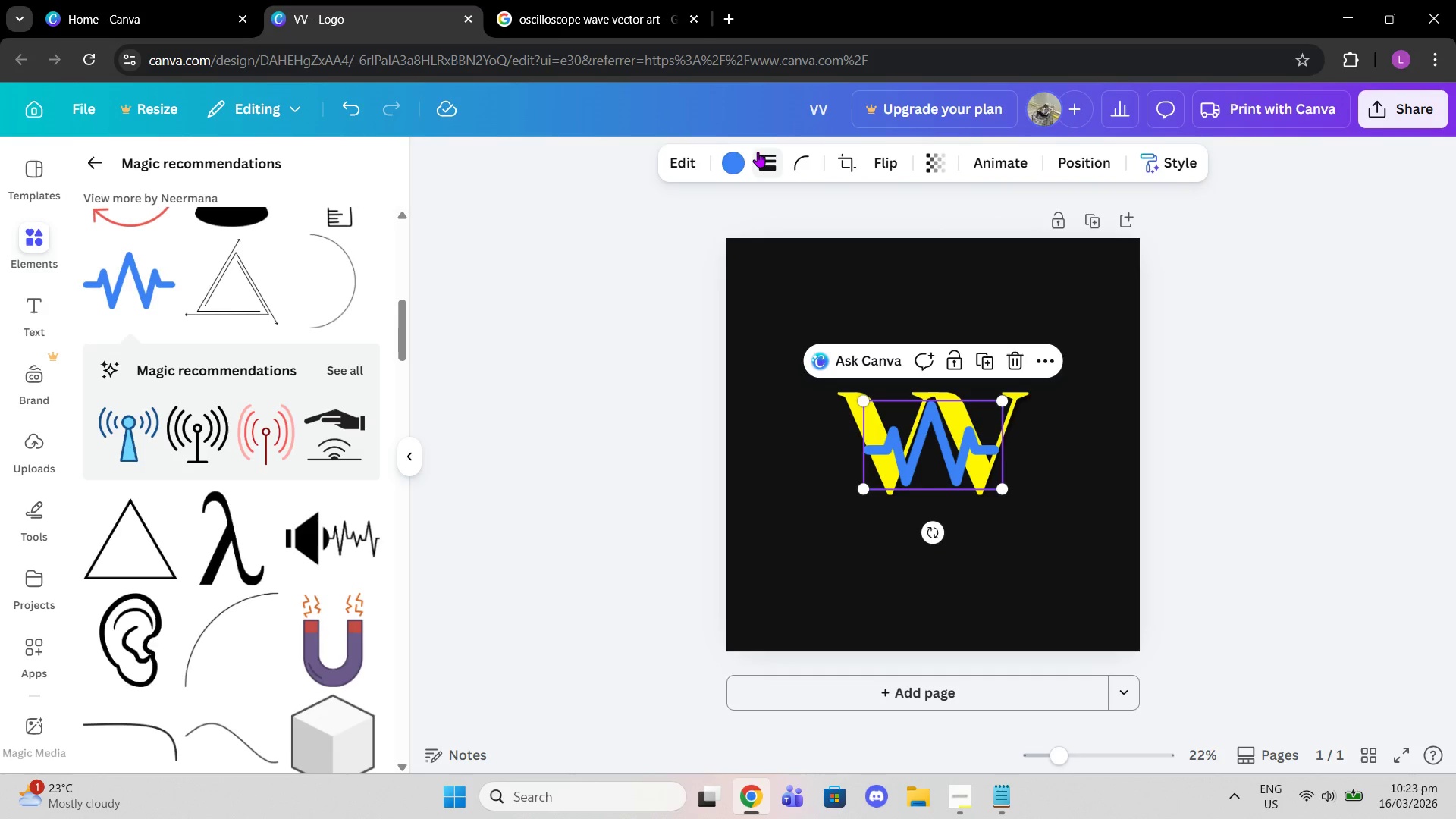 
left_click([739, 151])
 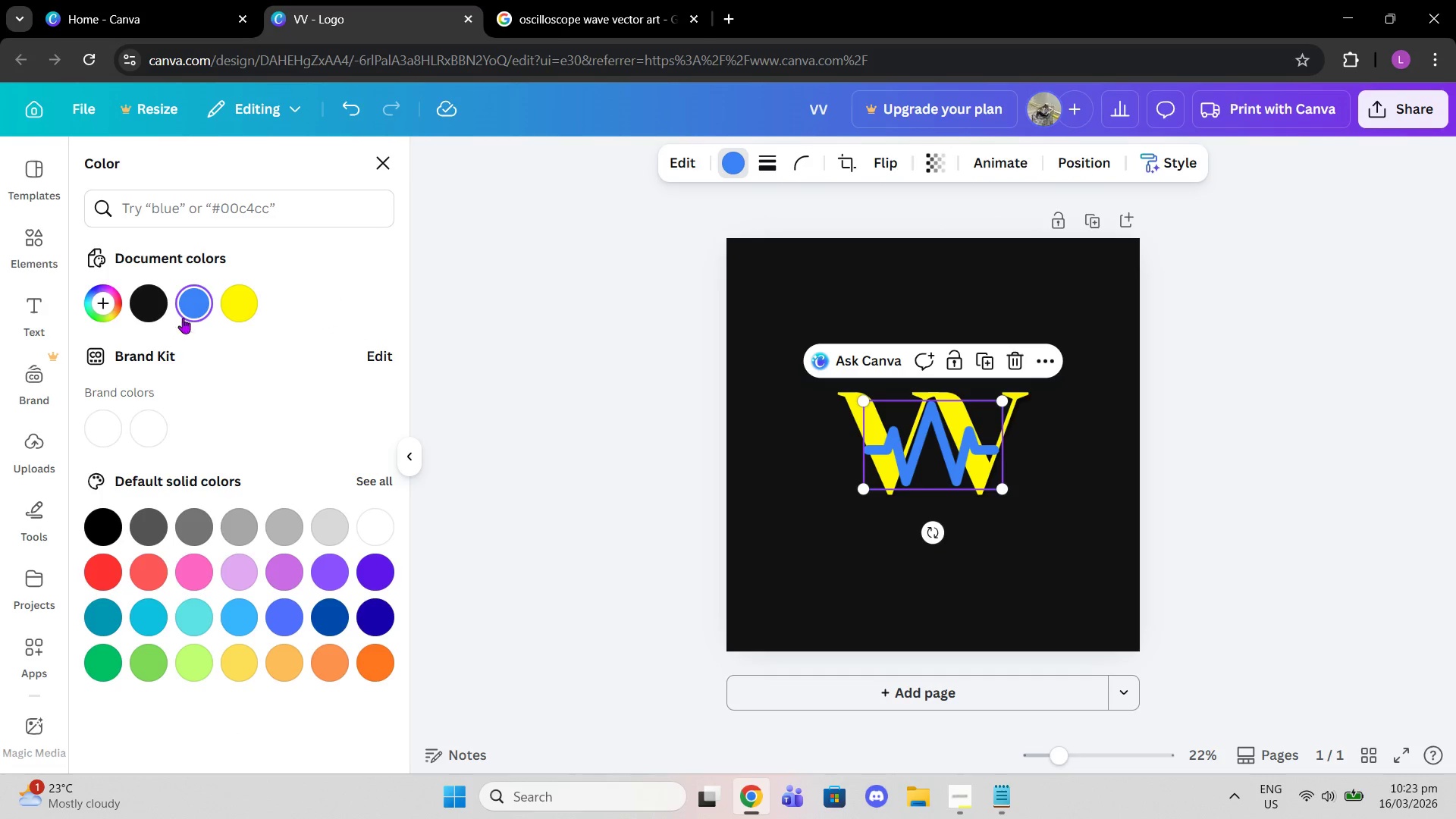 
left_click([190, 297])
 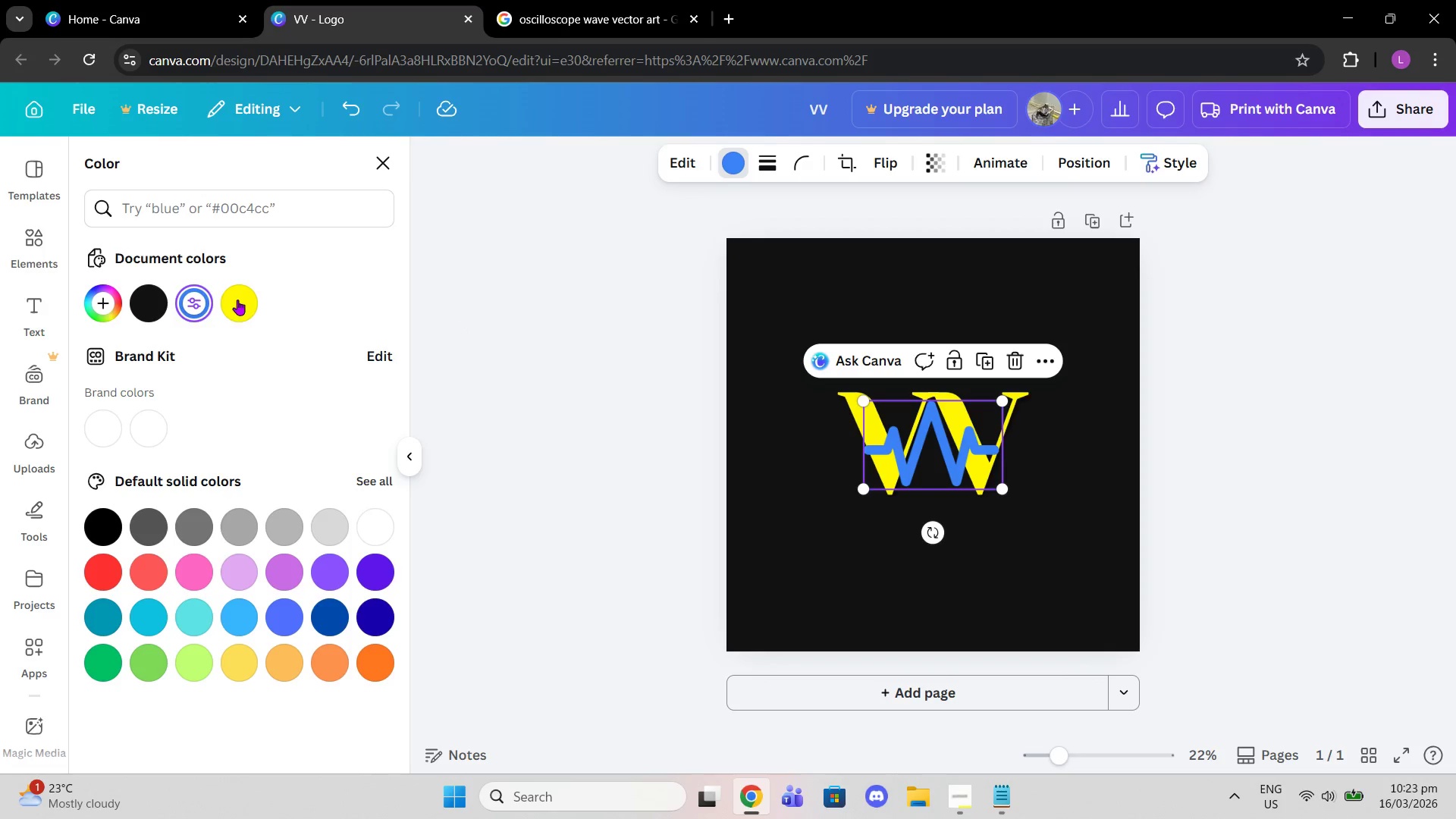 
left_click([189, 297])
 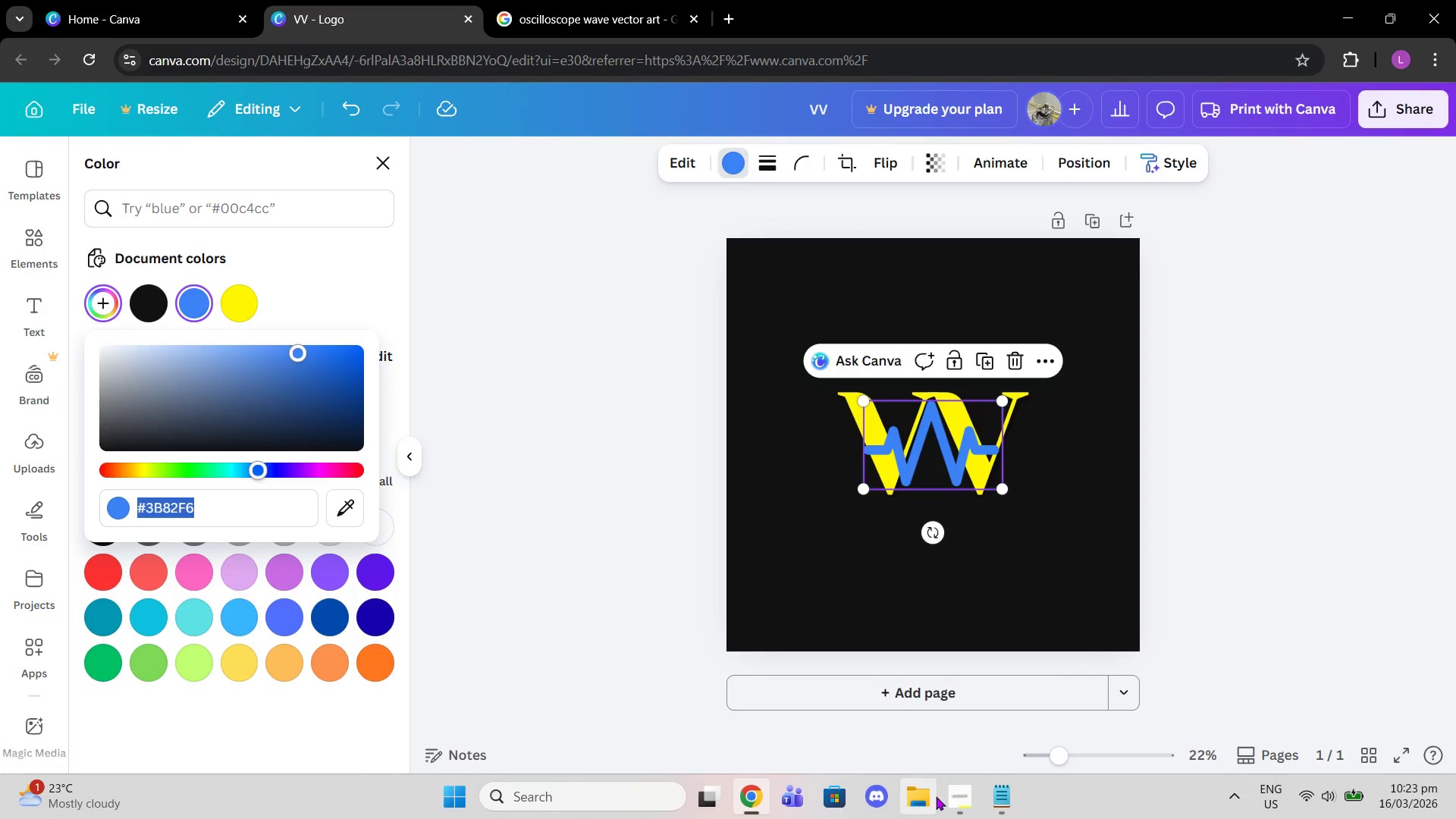 
left_click([957, 794])